 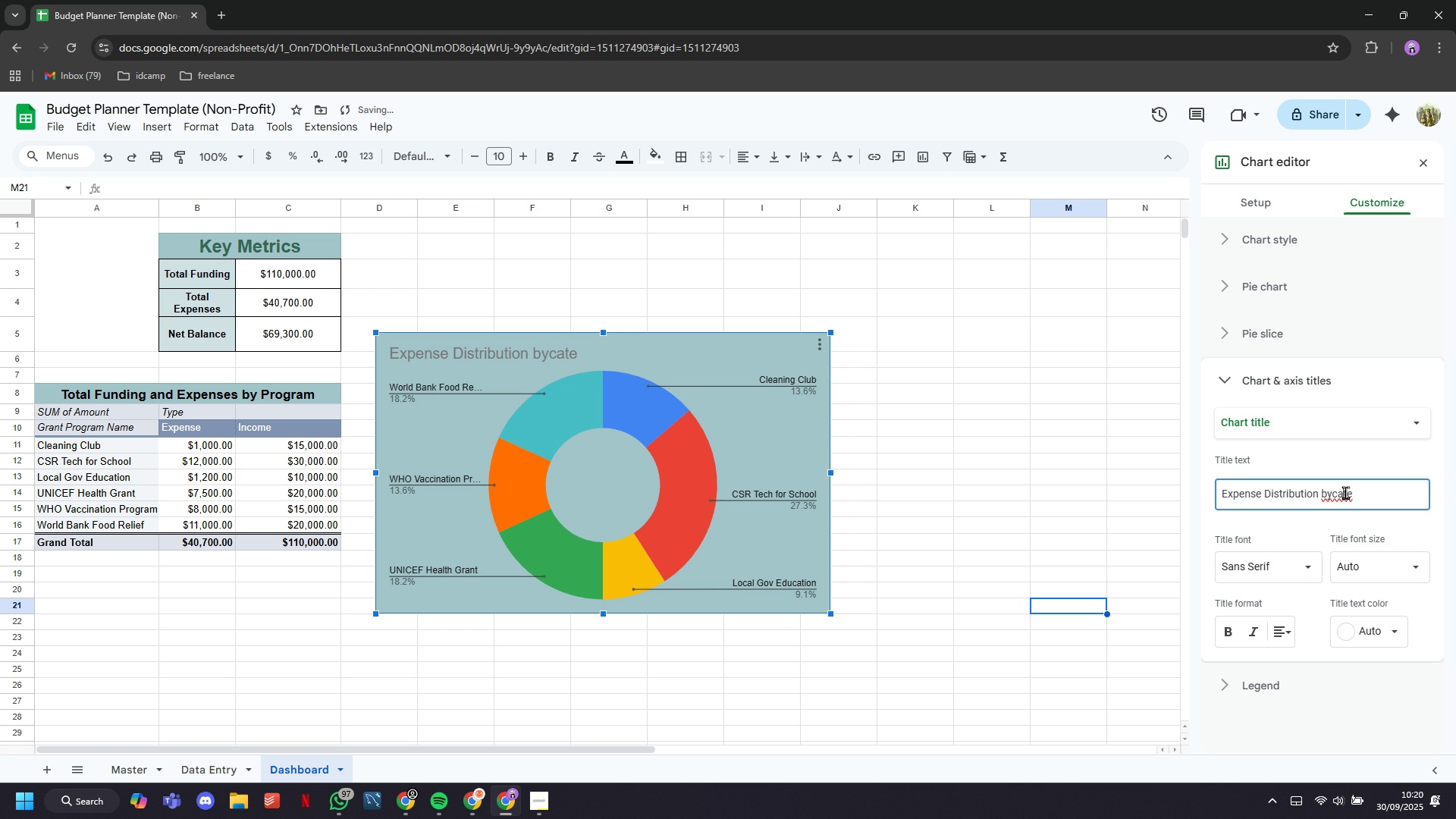 
key(ArrowLeft)
 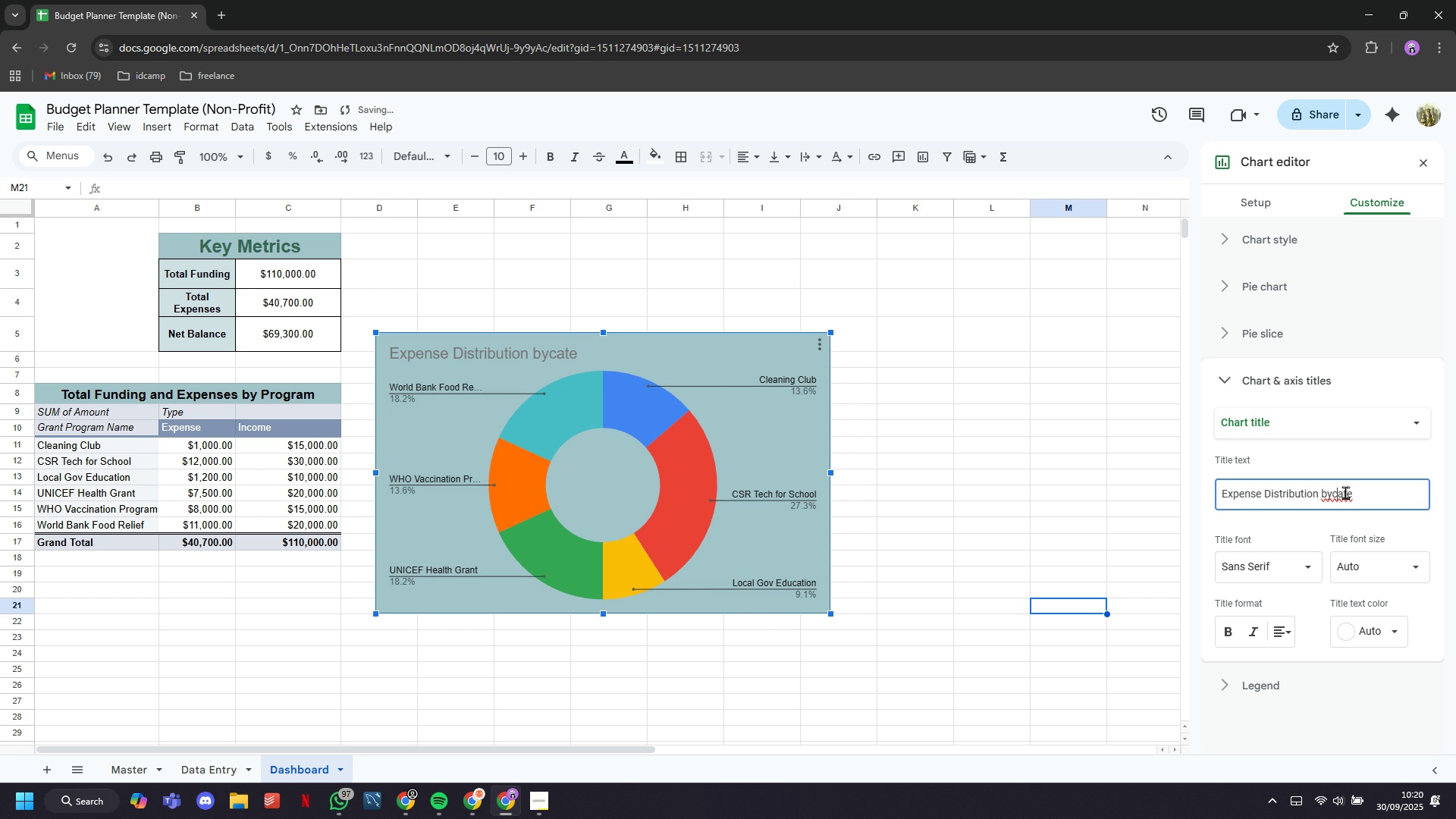 
key(ArrowLeft)
 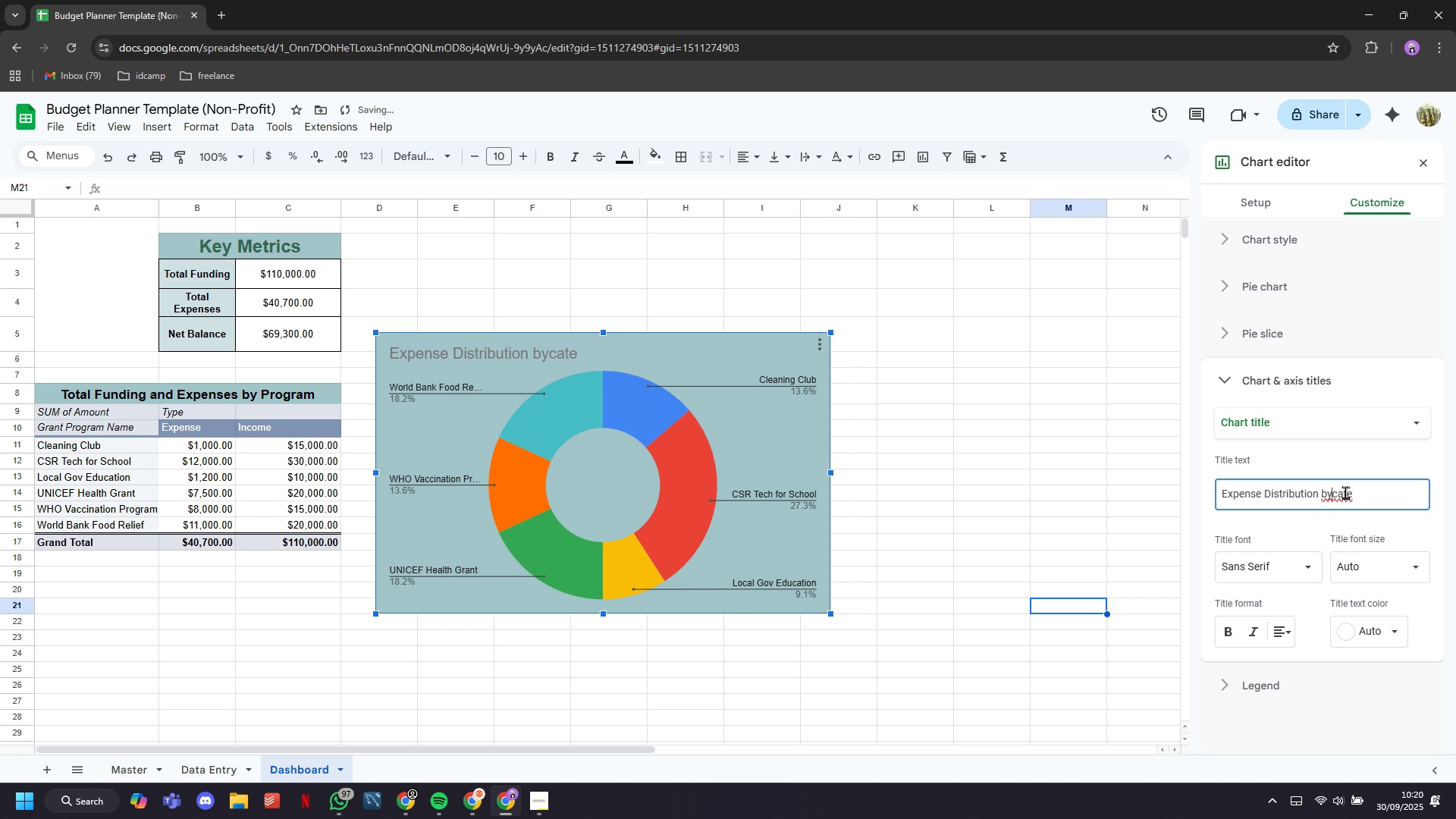 
key(ArrowLeft)
 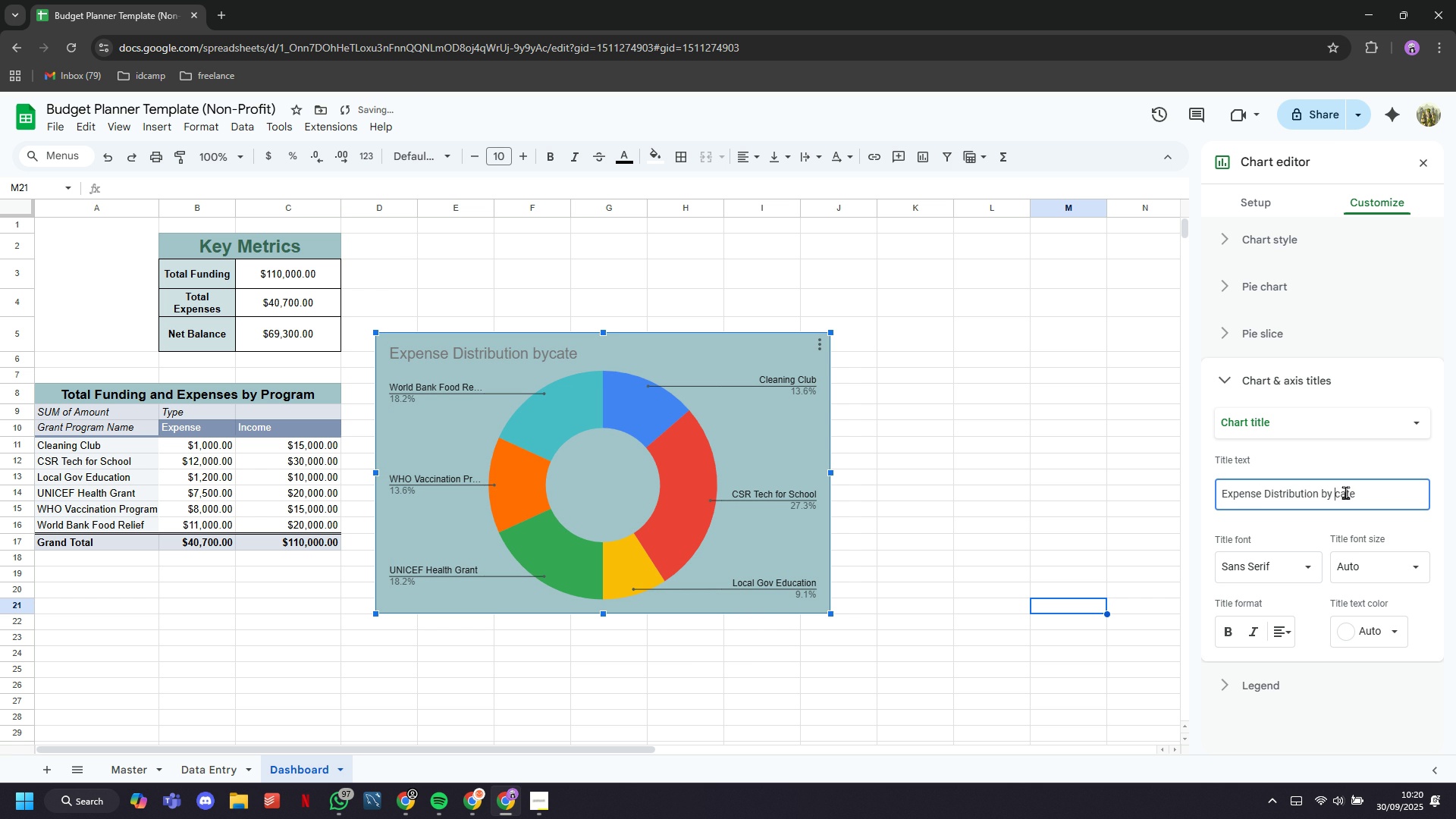 
type( gor)